 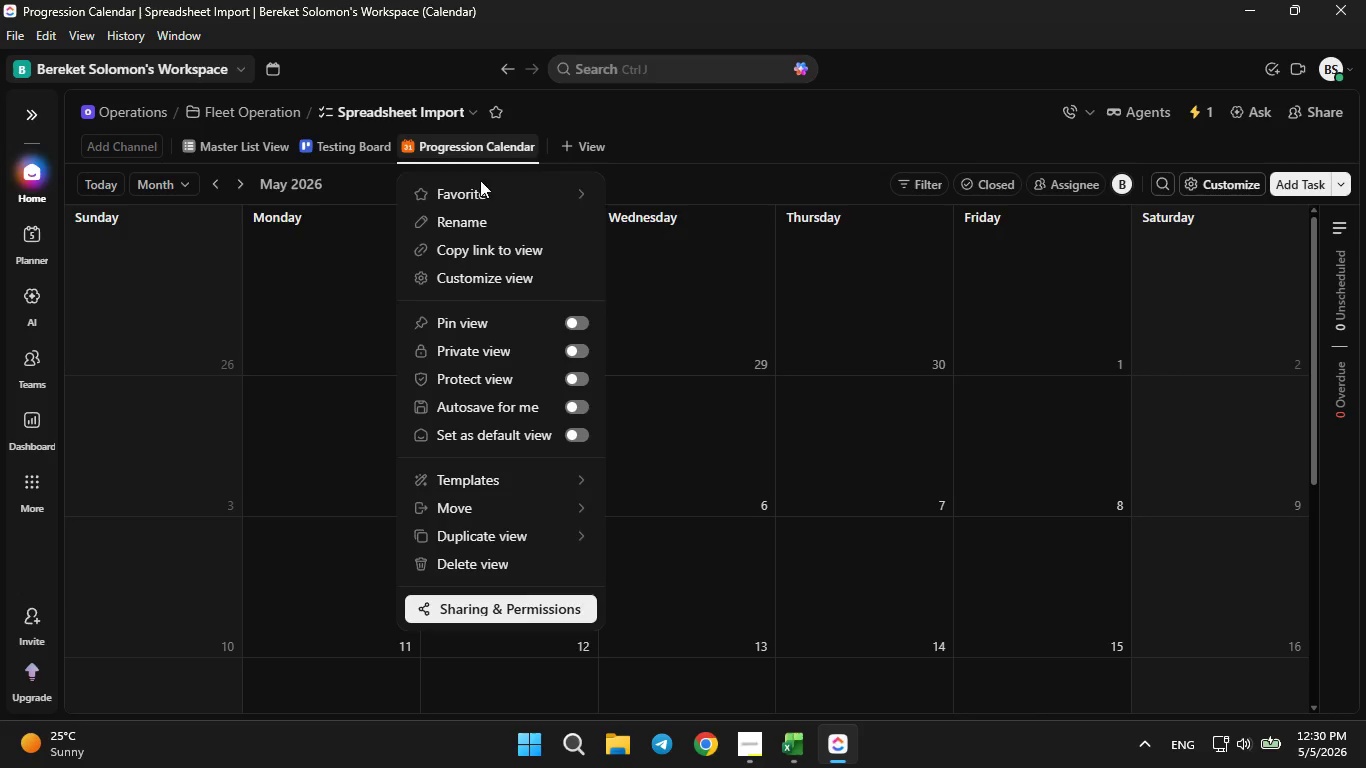 
left_click([517, 284])
 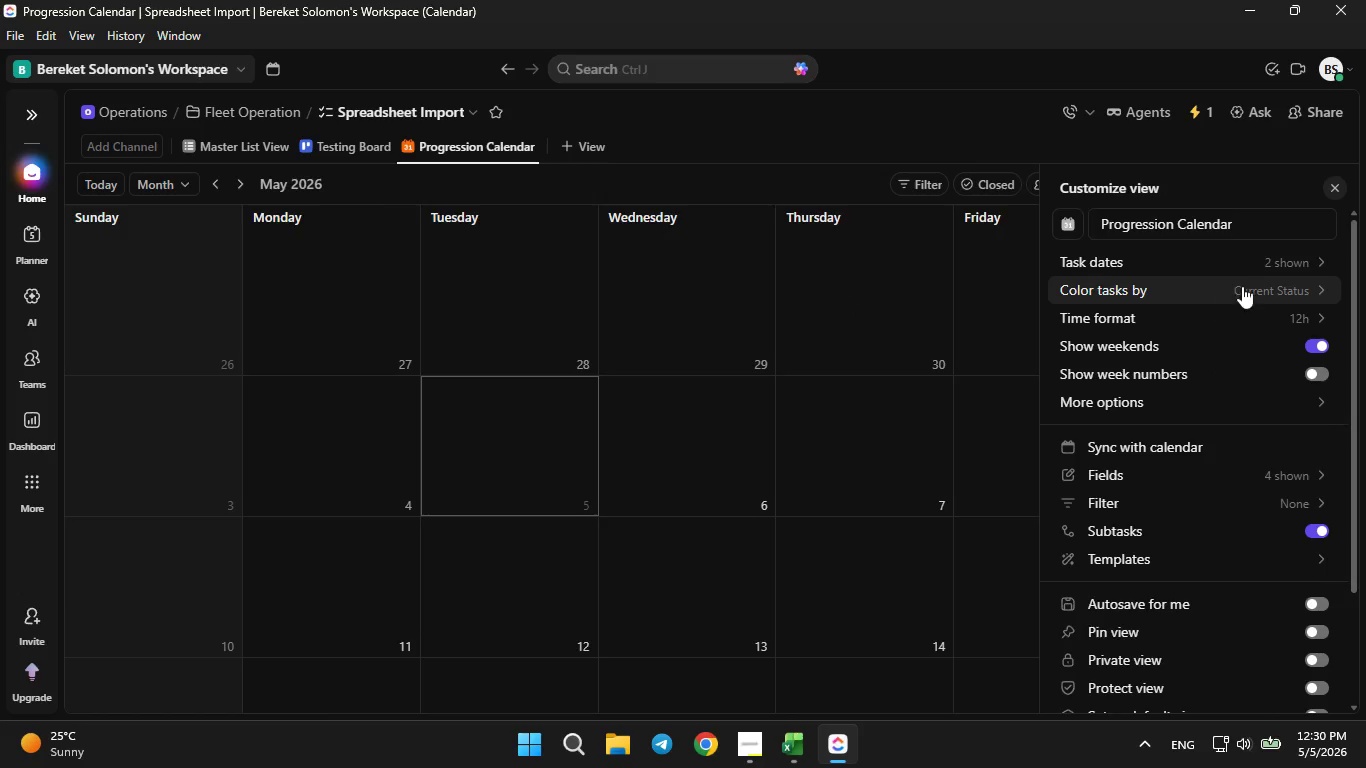 
left_click([1267, 269])
 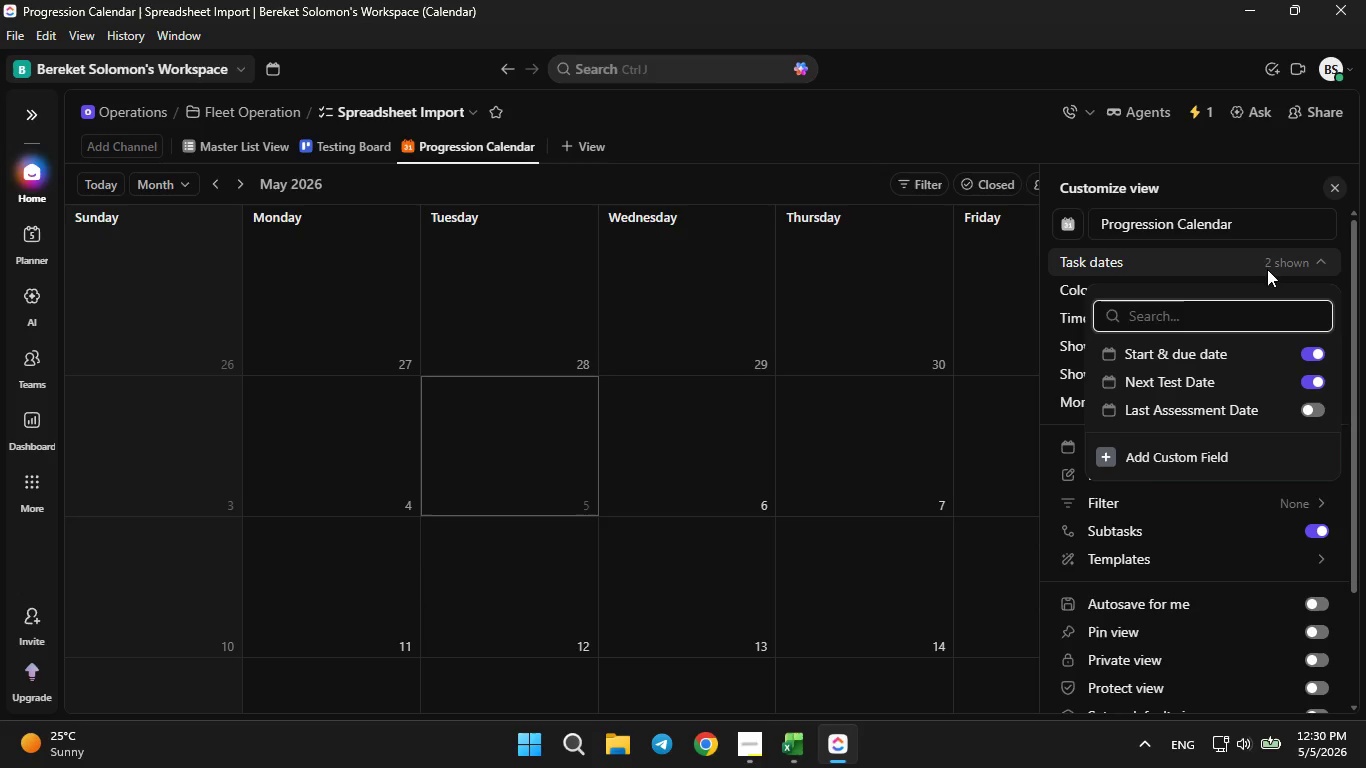 
left_click([1267, 269])
 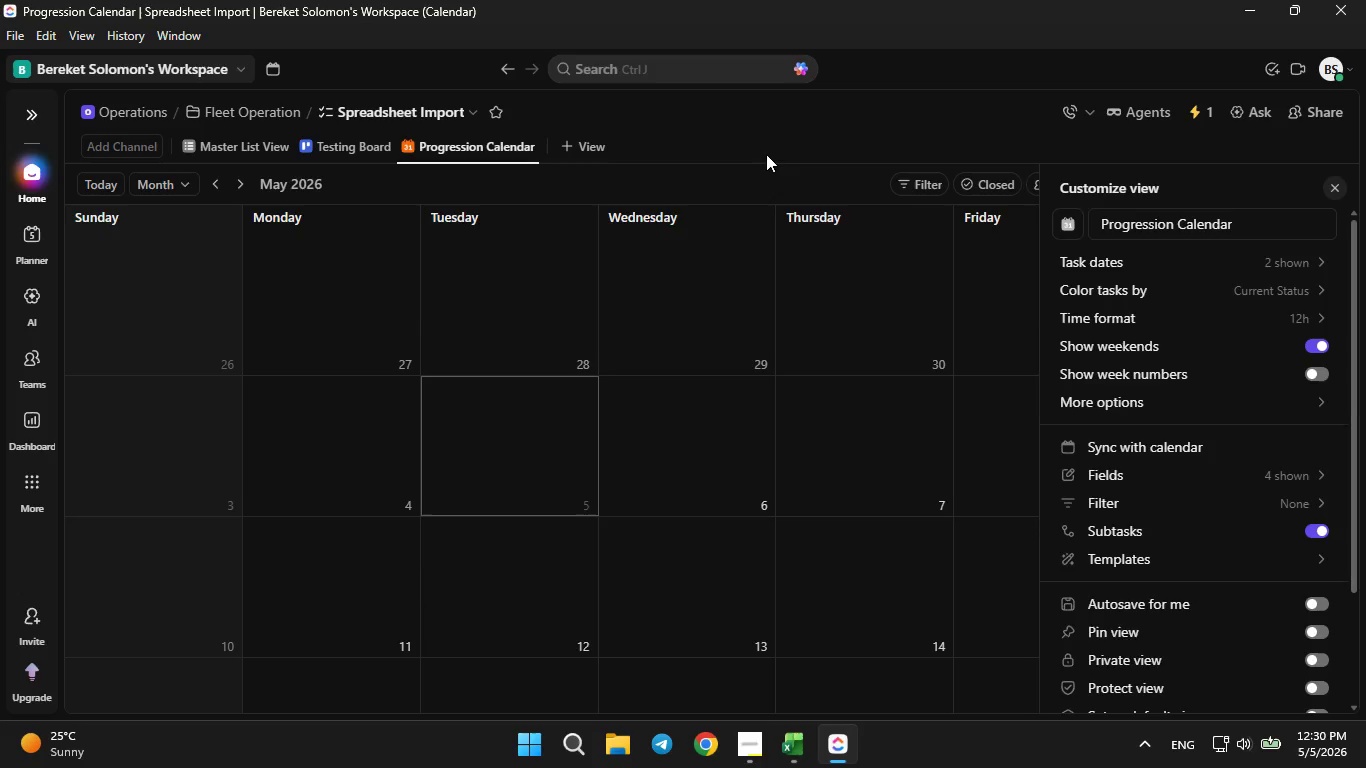 
wait(6.41)
 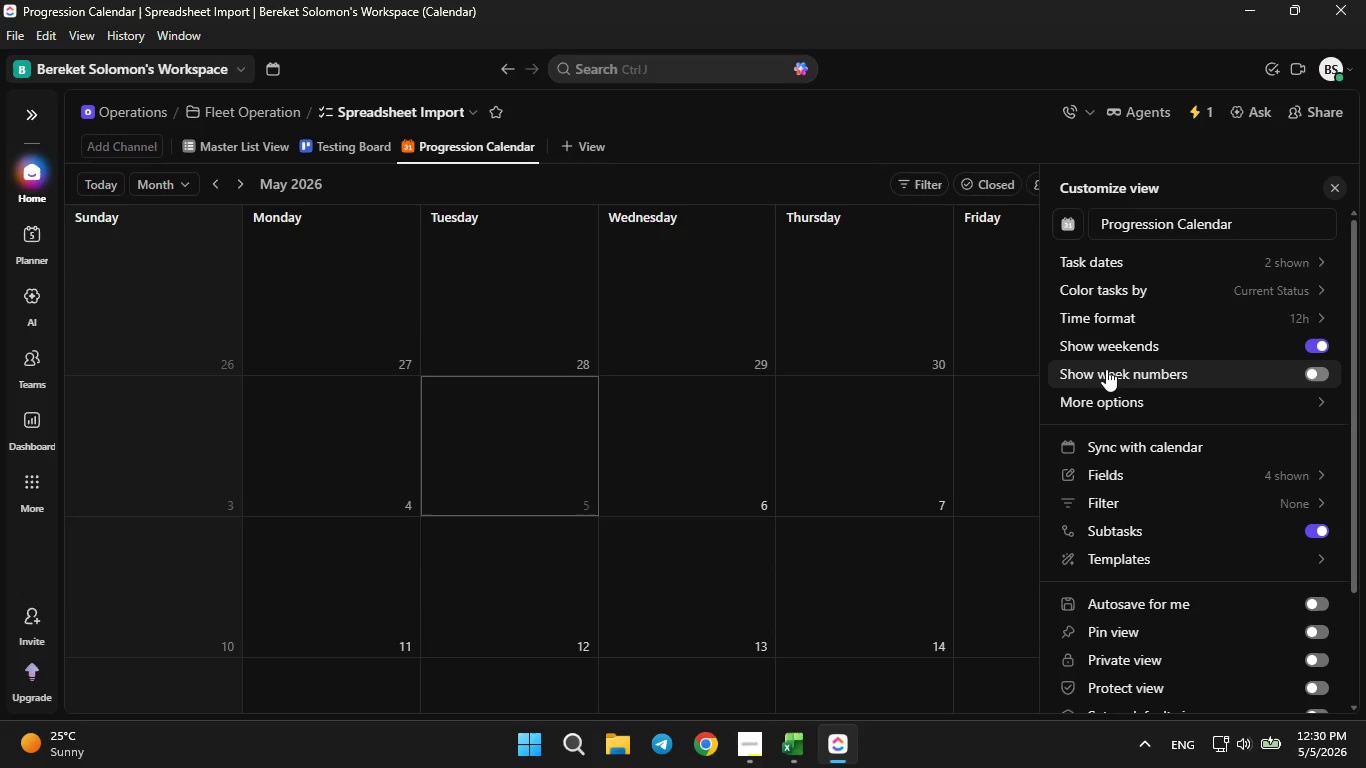 
left_click([745, 745])